 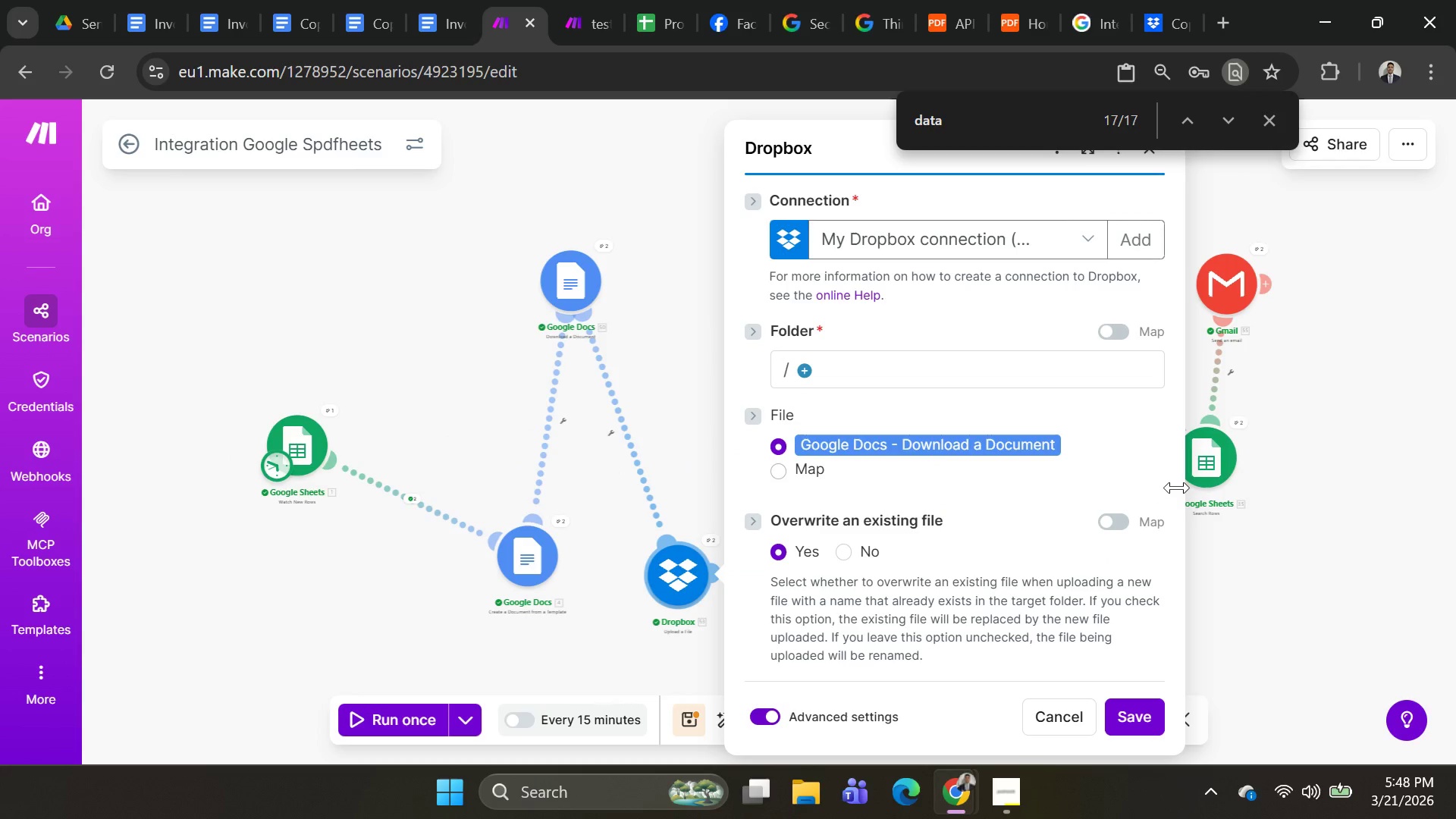 
left_click([1267, 118])
 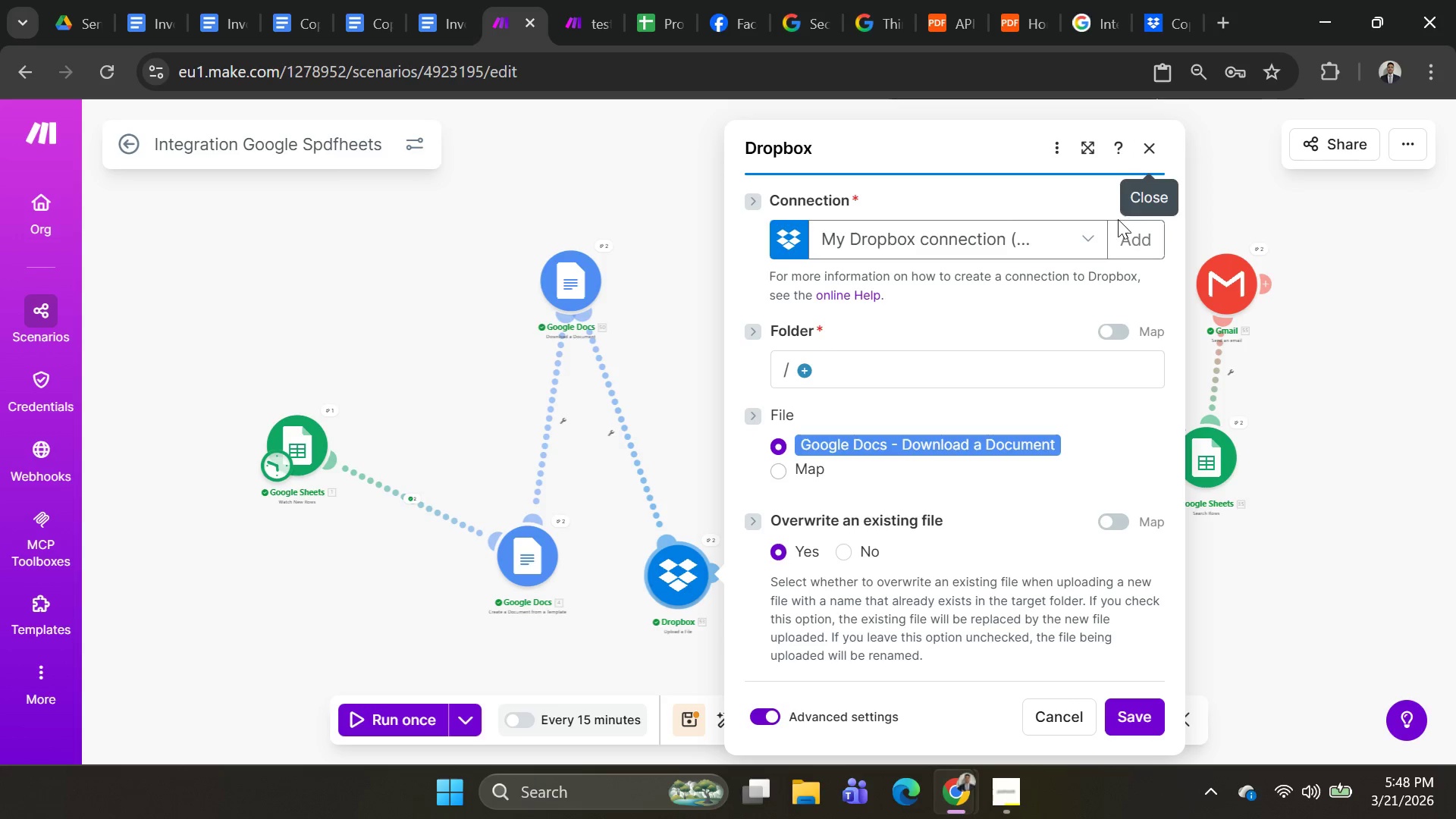 
wait(5.55)
 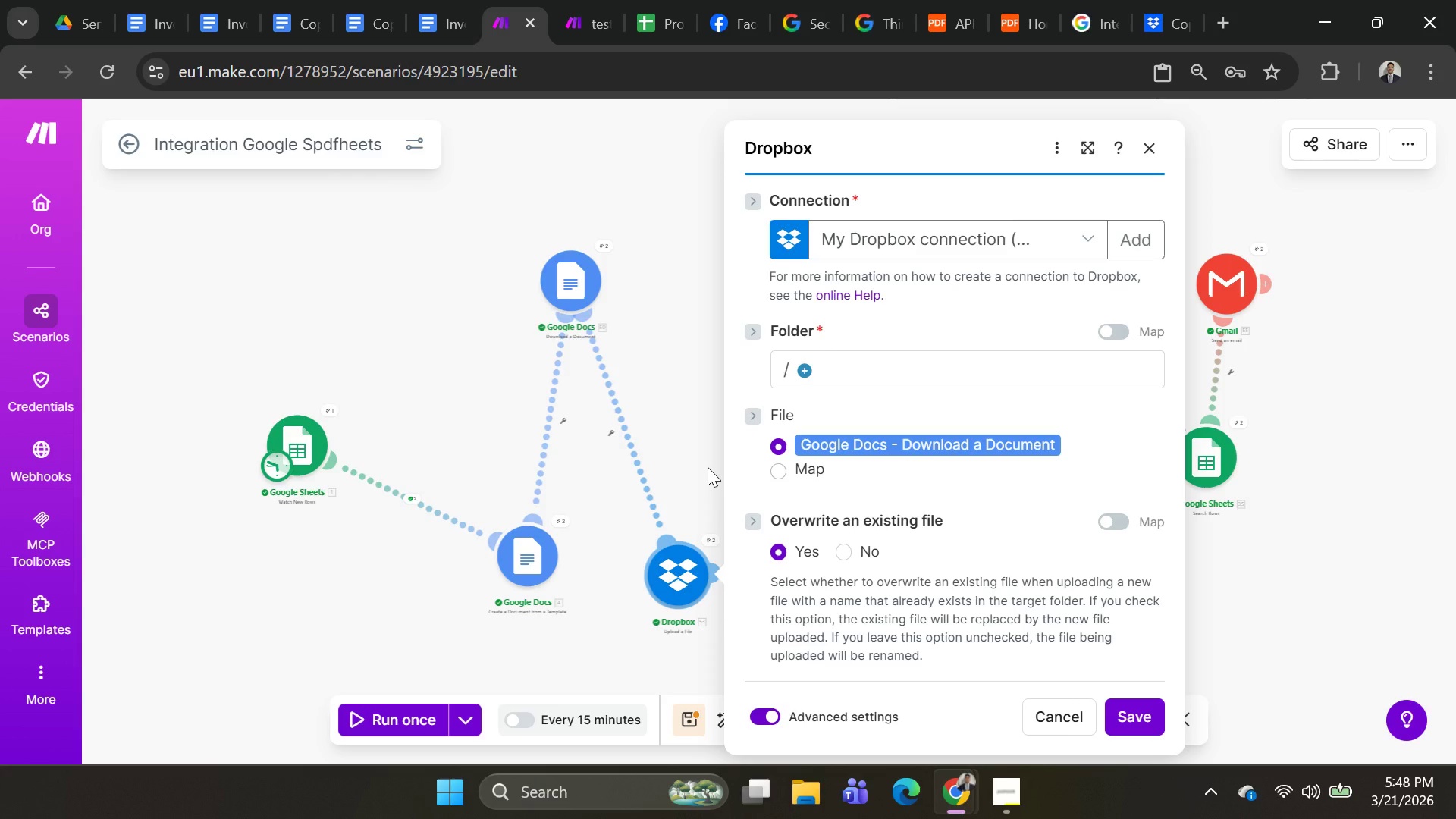 
scroll: coordinate [1076, 510], scroll_direction: down, amount: 1.0
 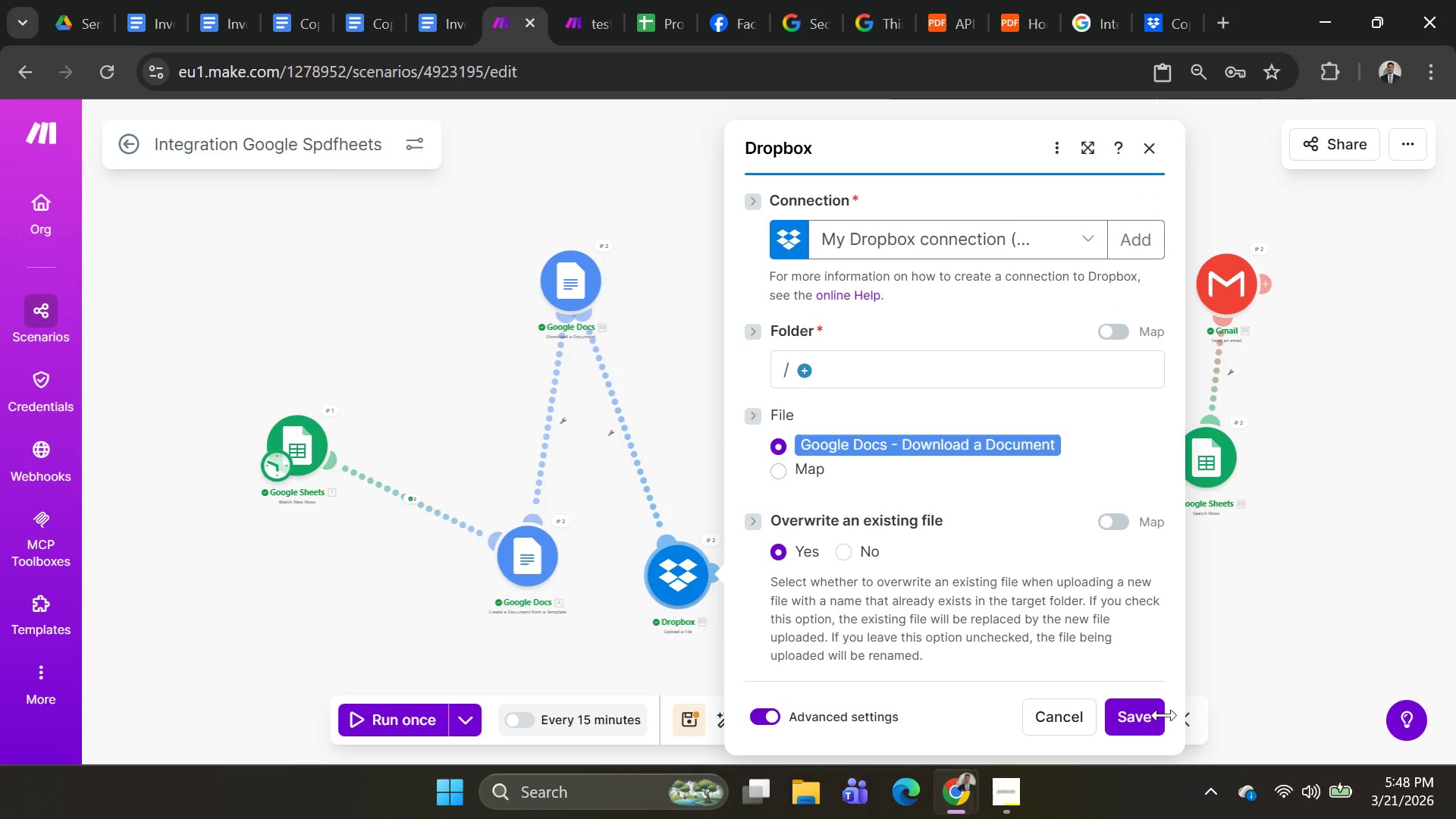 
left_click([1146, 709])
 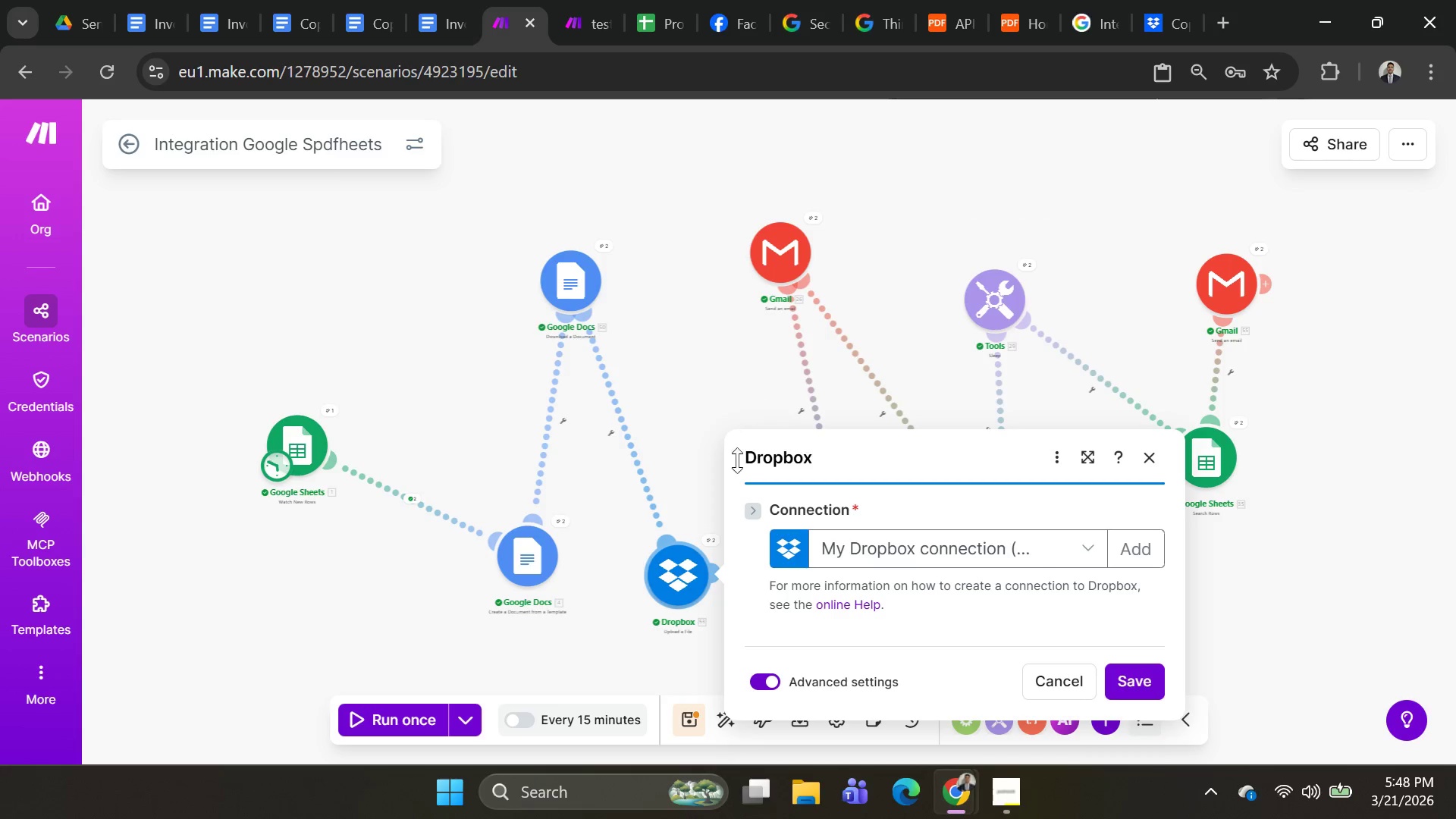 
scroll: coordinate [990, 556], scroll_direction: down, amount: 6.0
 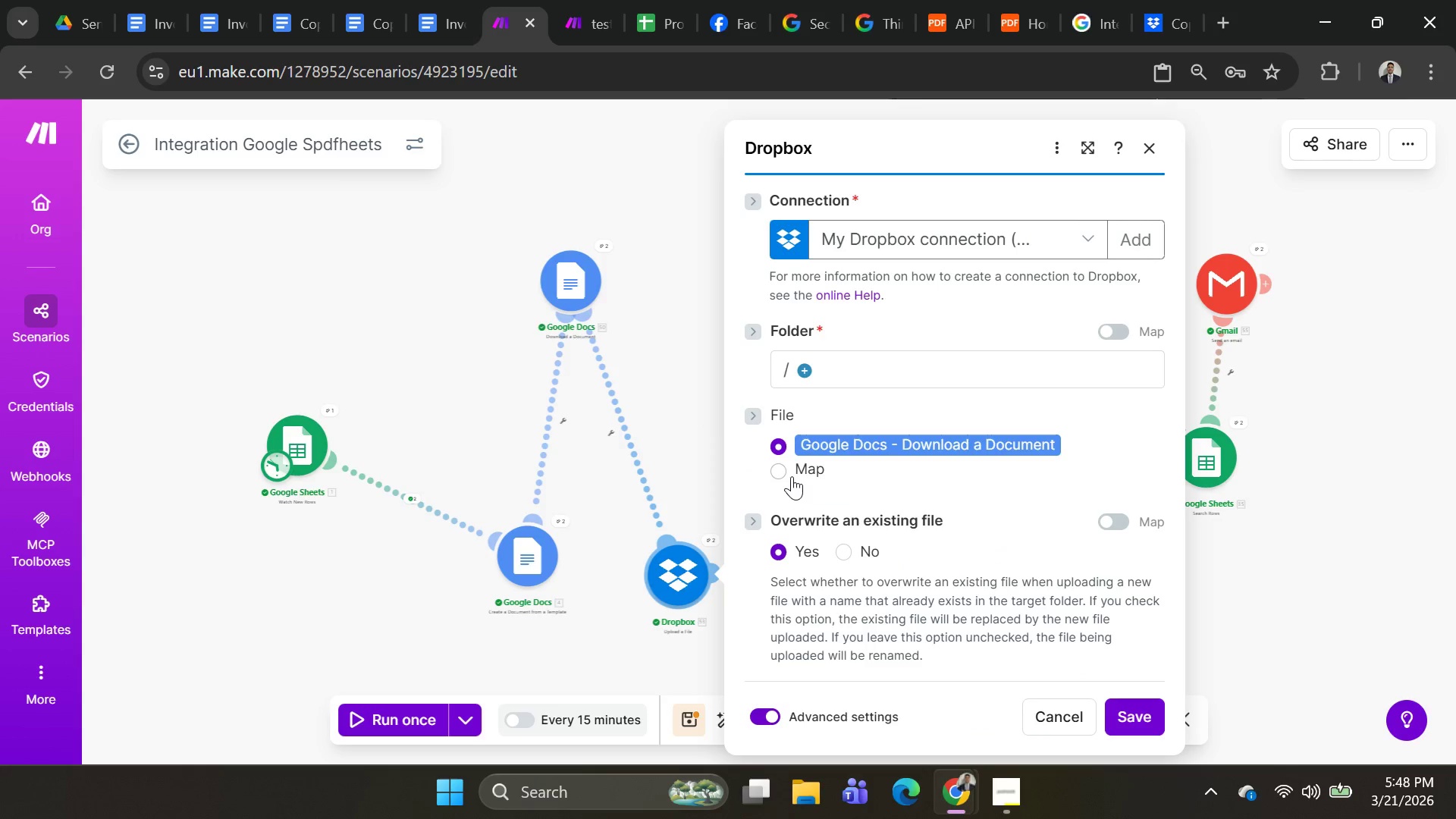 
left_click([792, 476])
 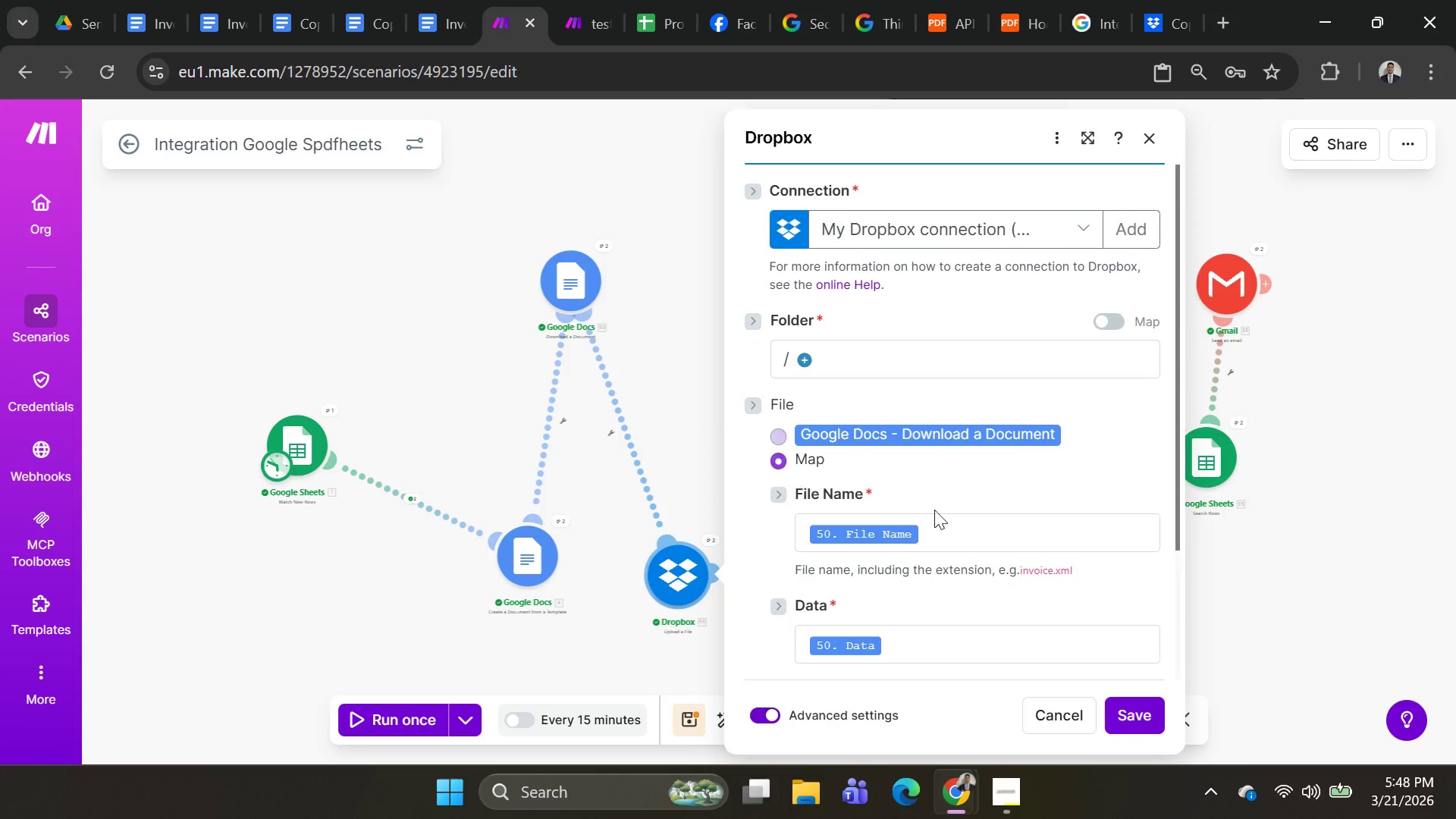 
scroll: coordinate [1119, 563], scroll_direction: down, amount: 5.0
 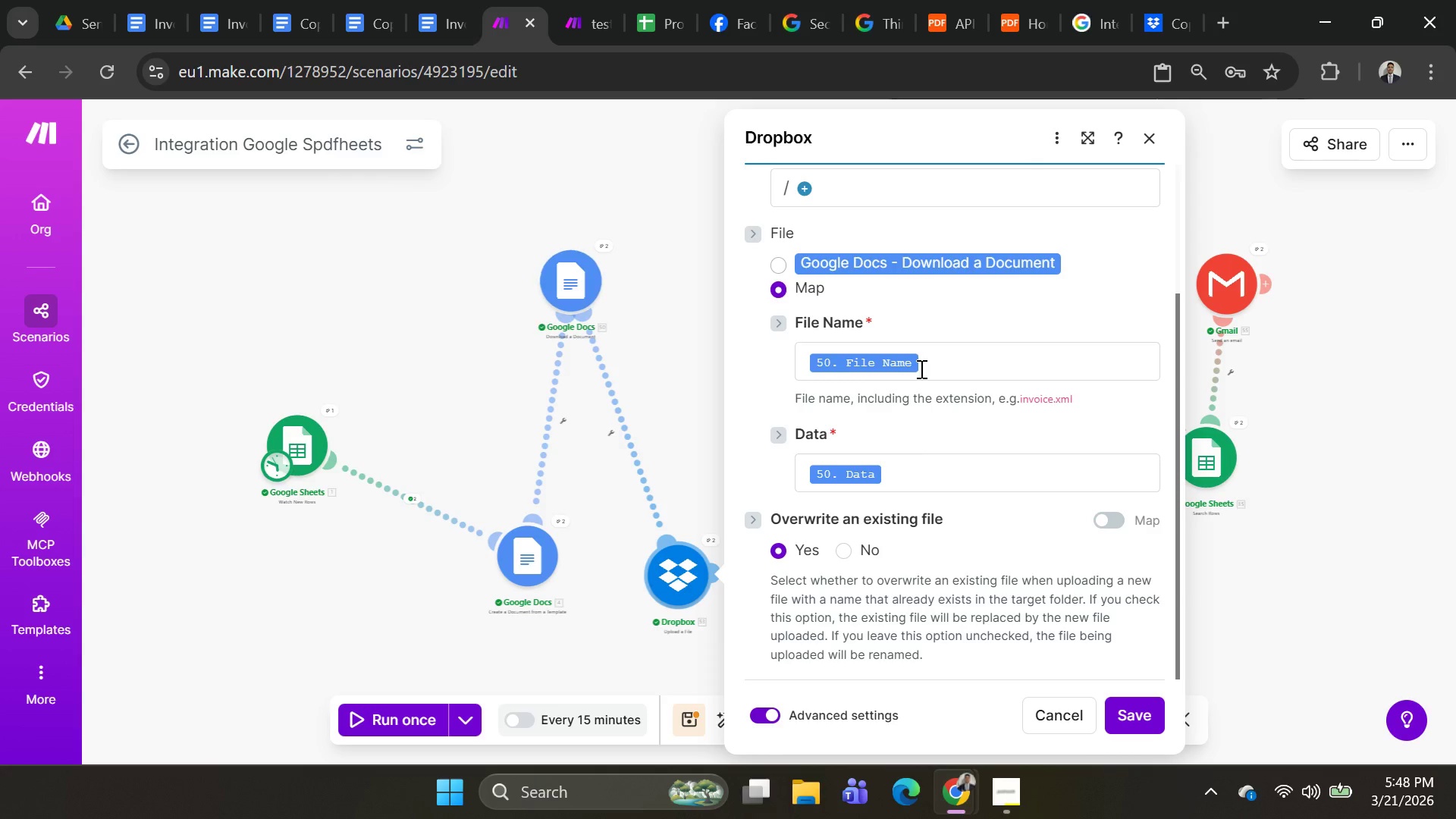 
left_click([929, 366])
 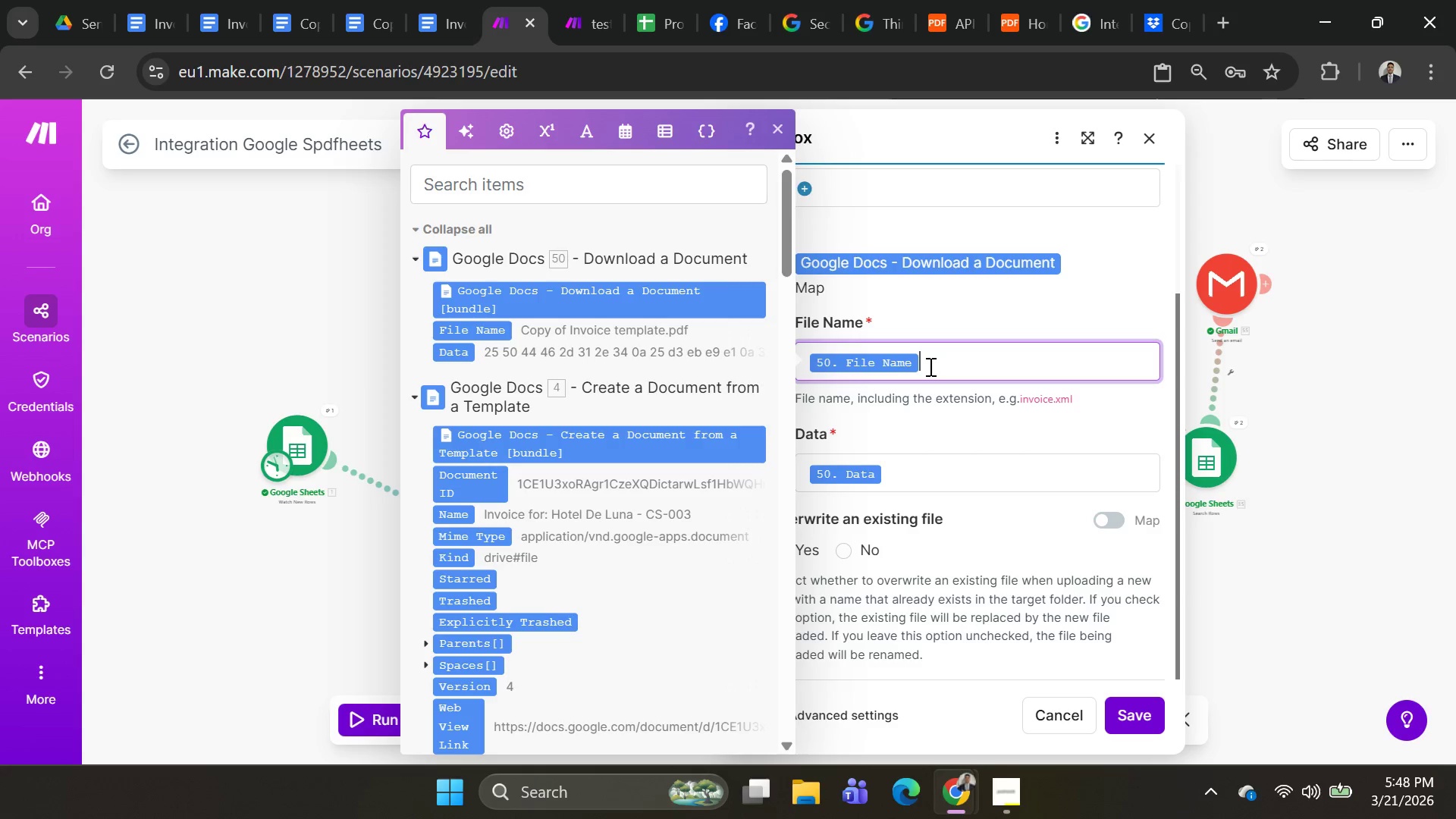 
left_click([929, 366])
 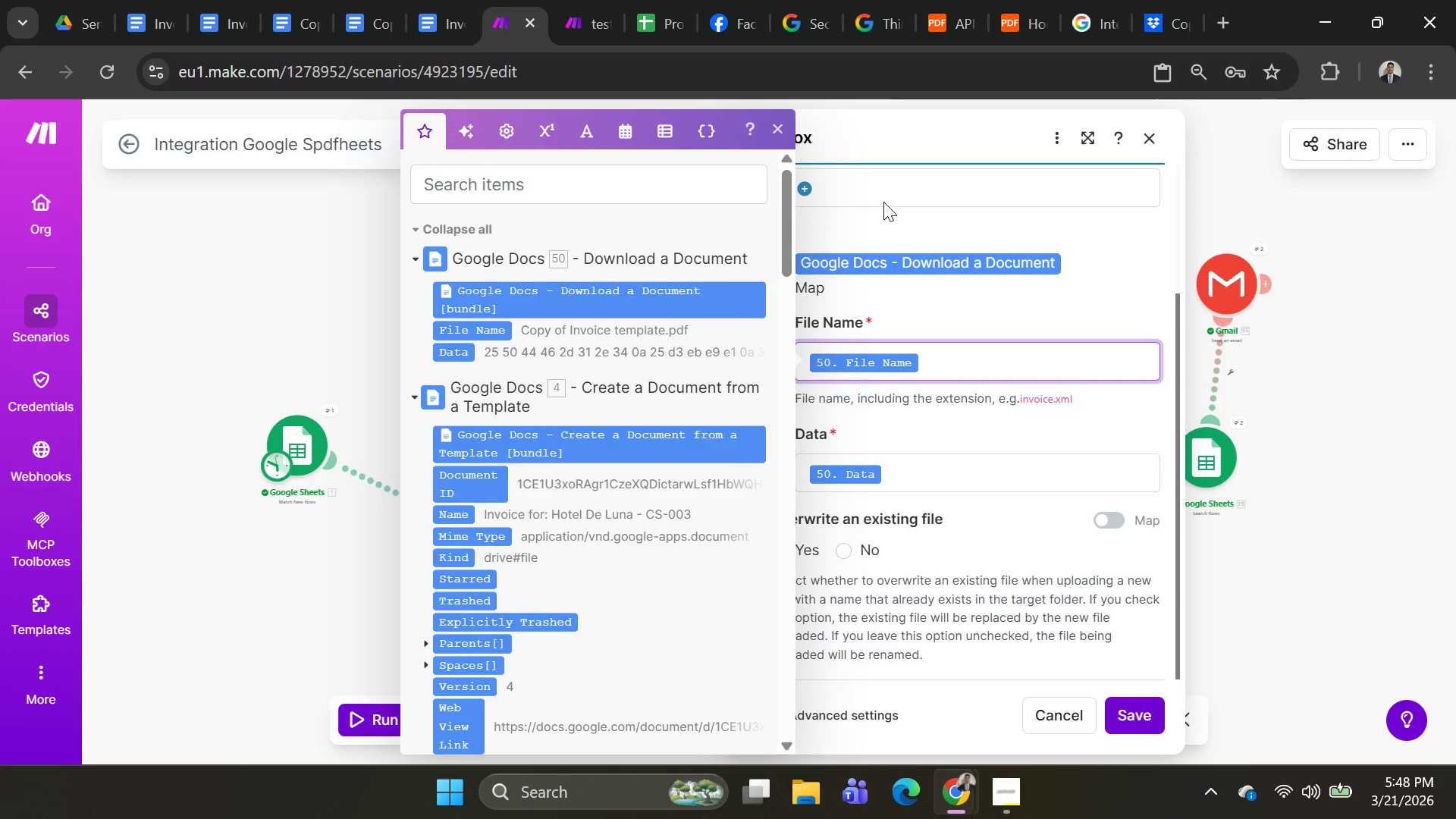 
left_click([886, 212])
 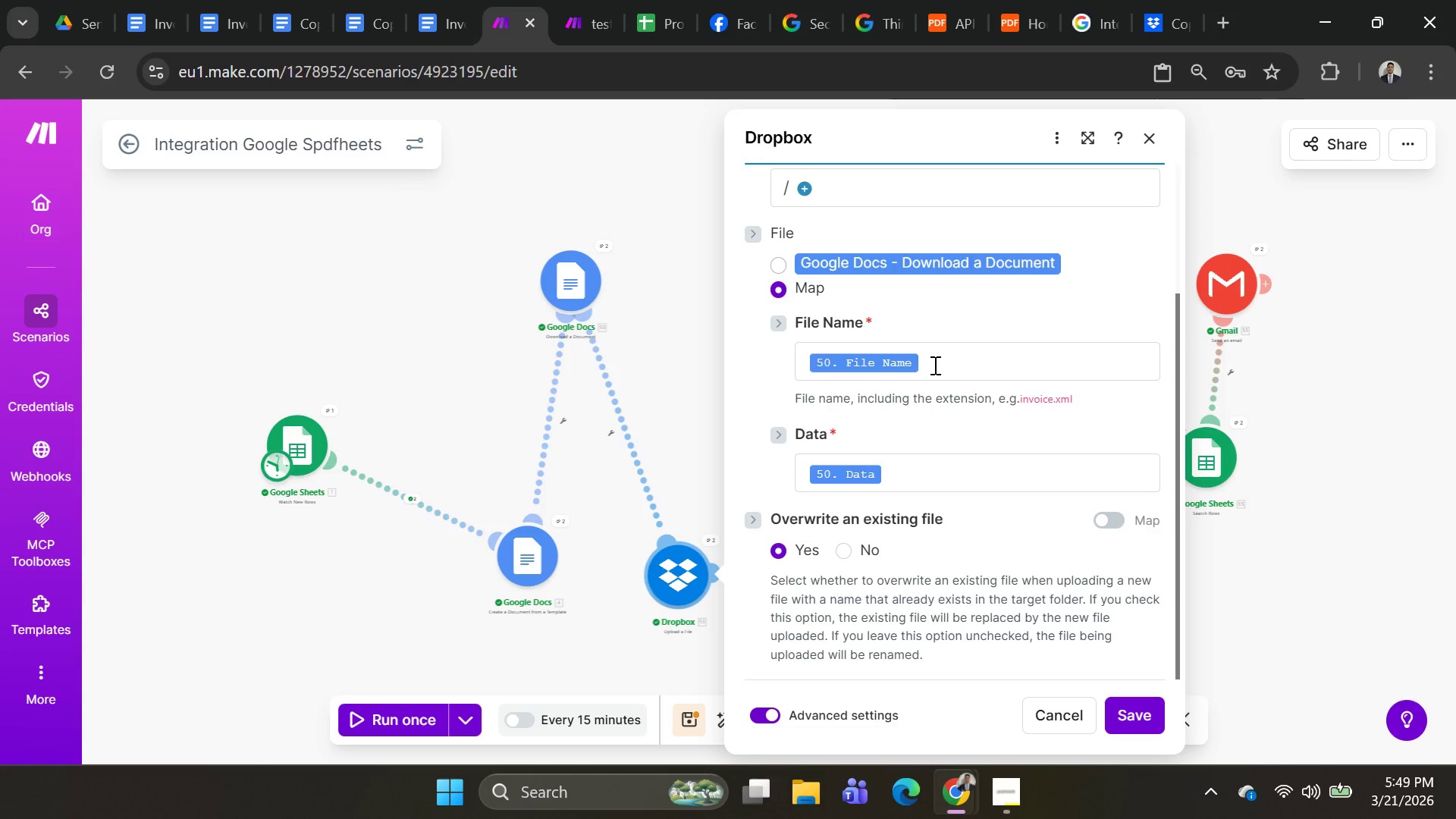 
left_click([934, 365])
 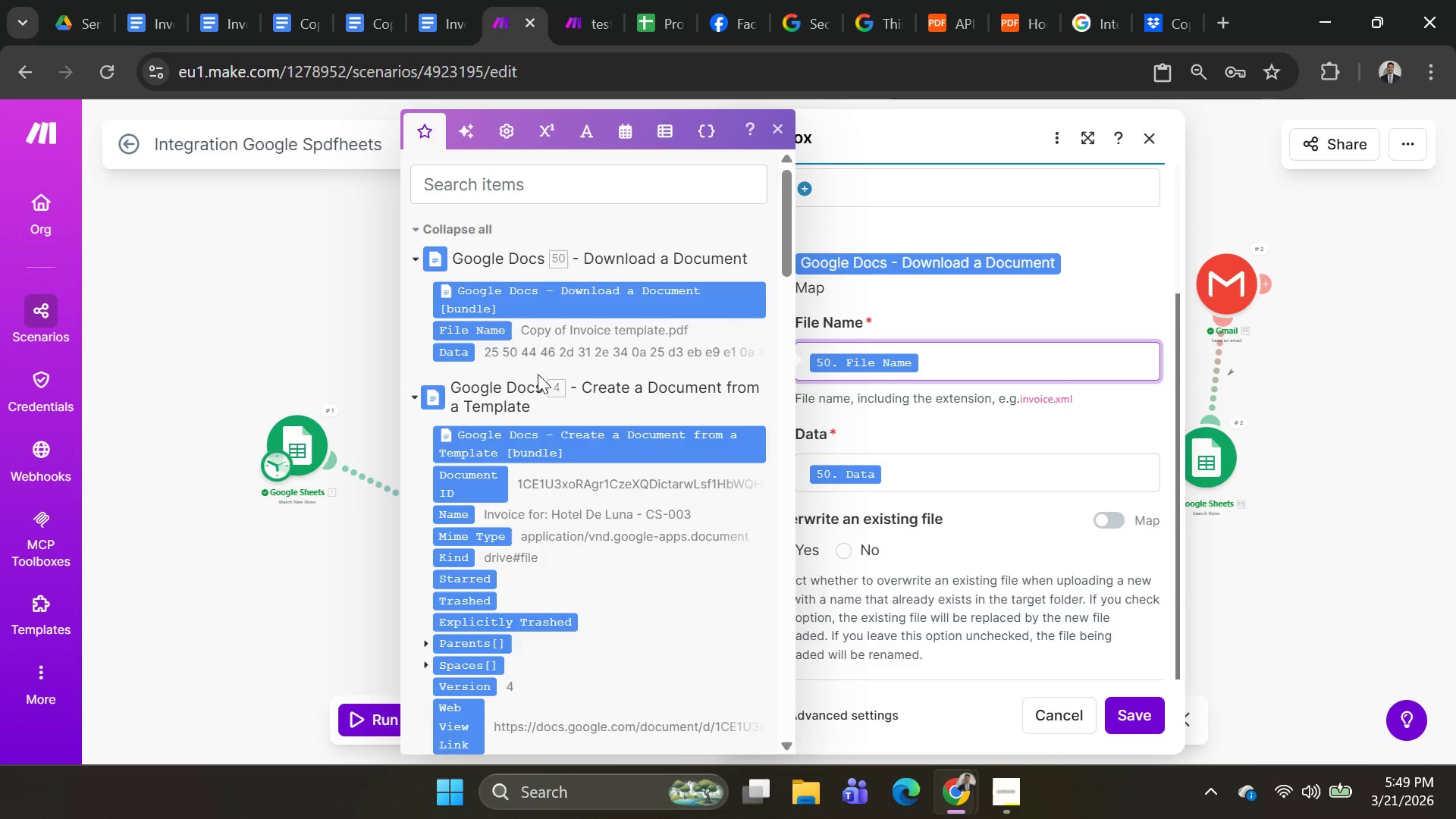 
wait(13.12)
 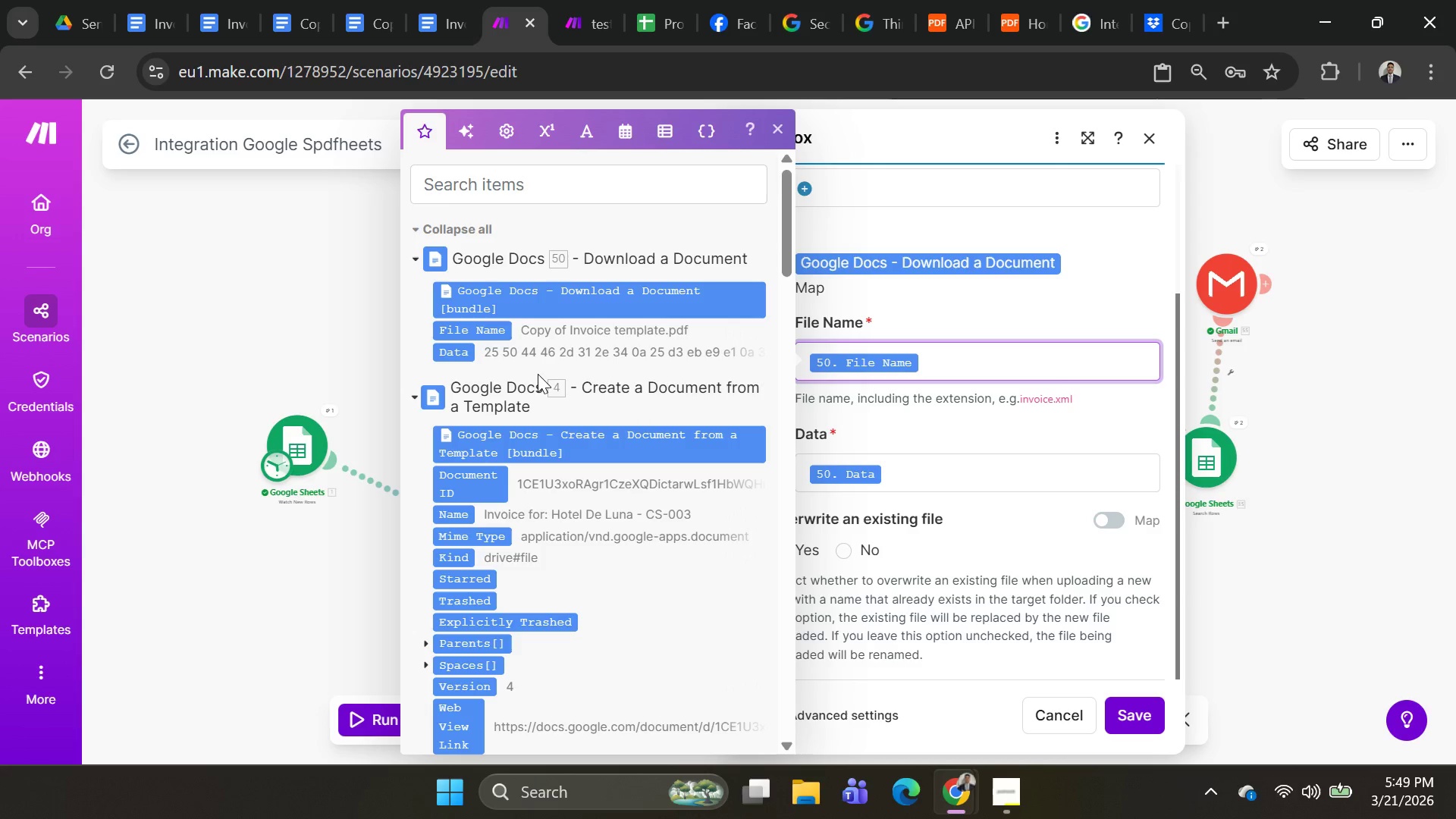 
key(Alt+AltLeft)
 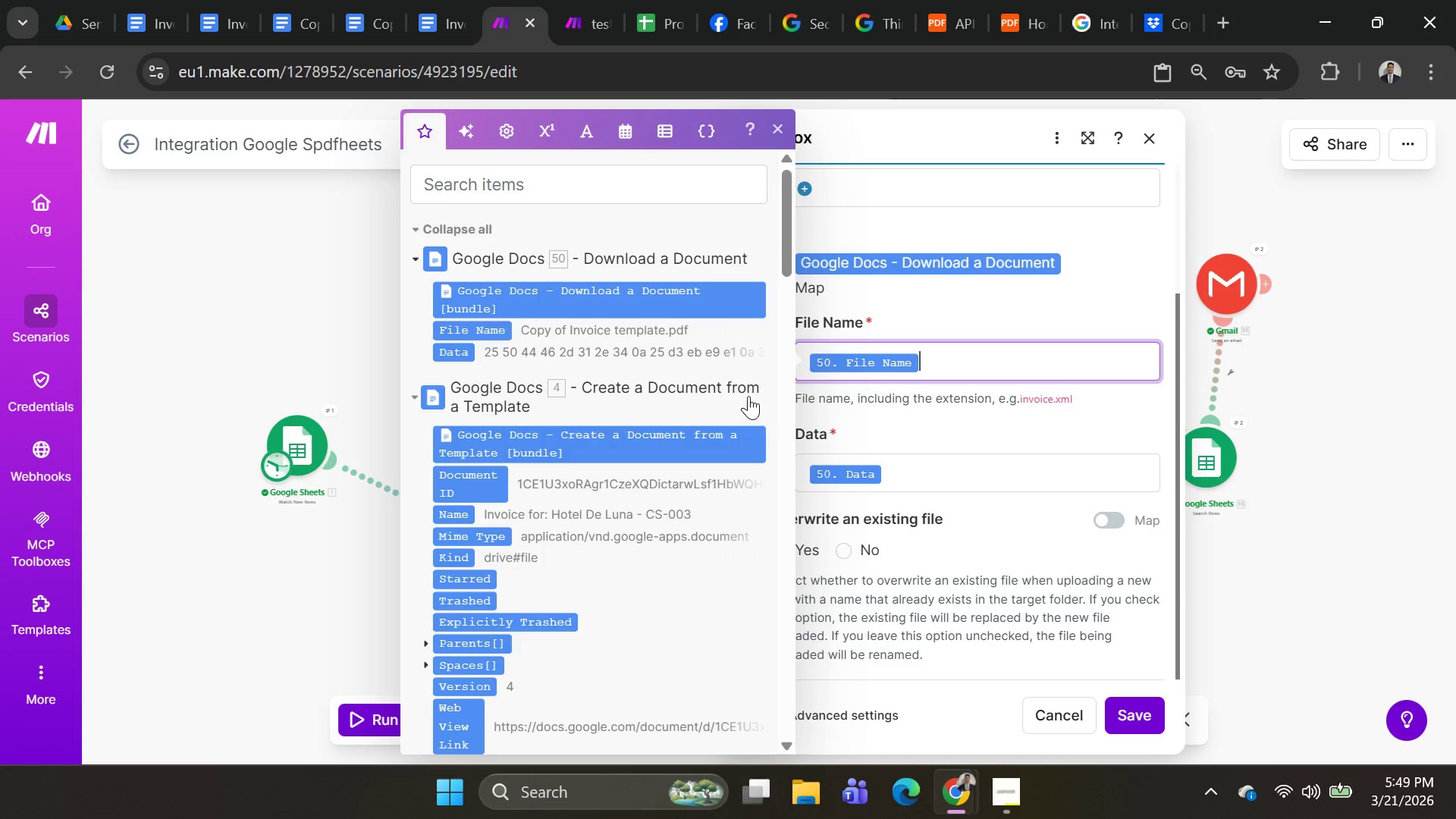 
key(Alt+Tab)